 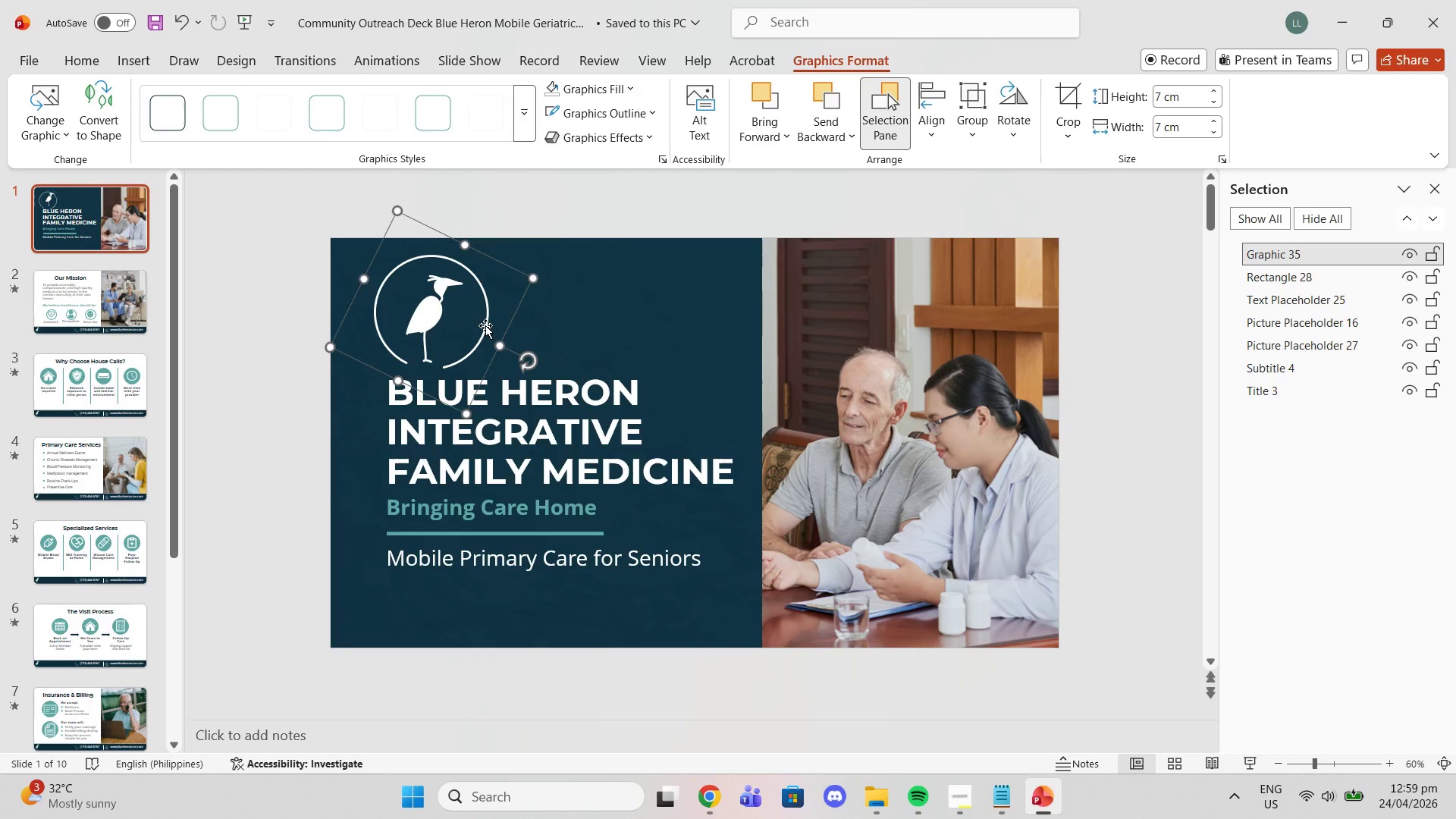 
key(Control+C)
 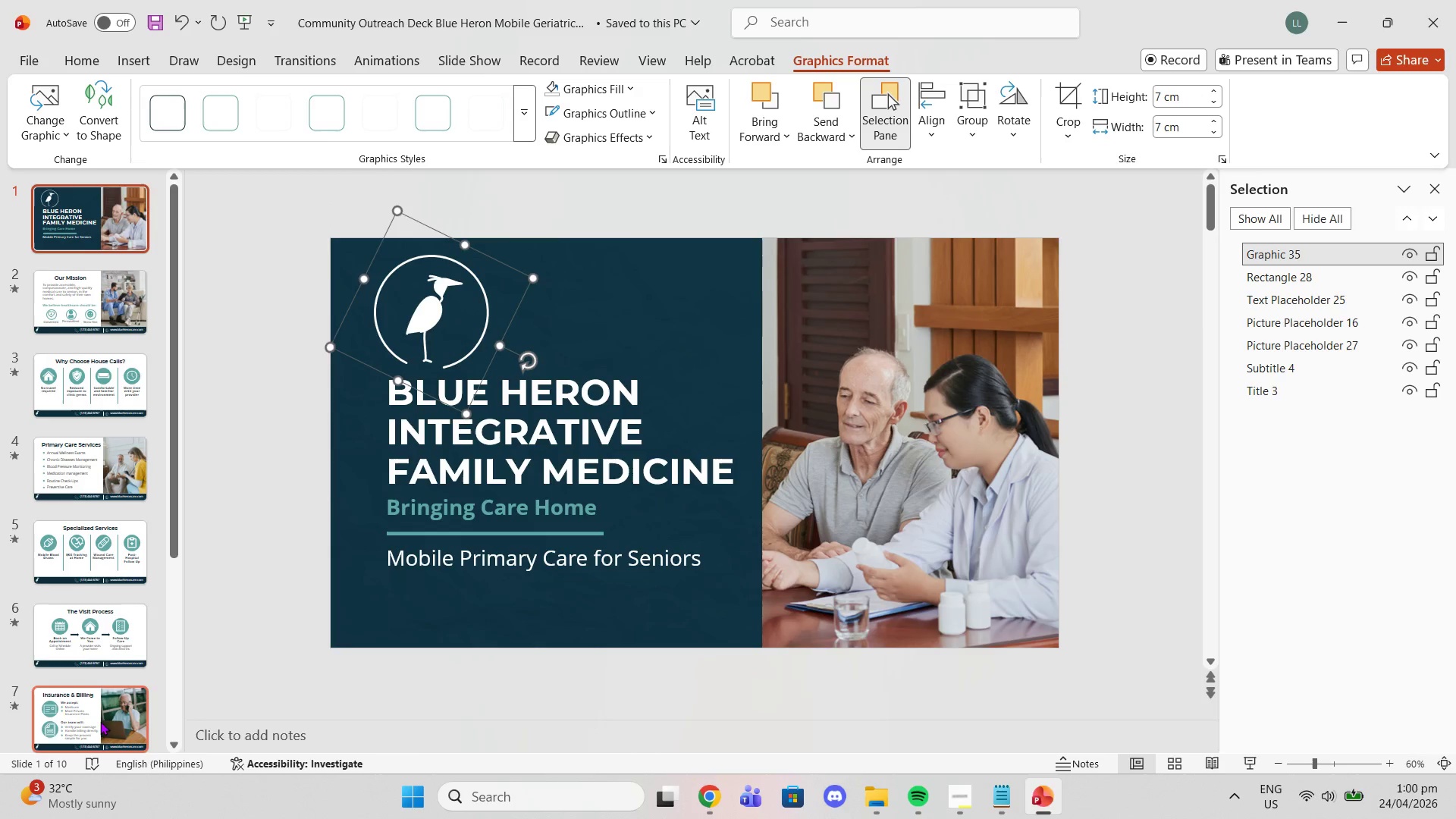 
left_click([99, 721])
 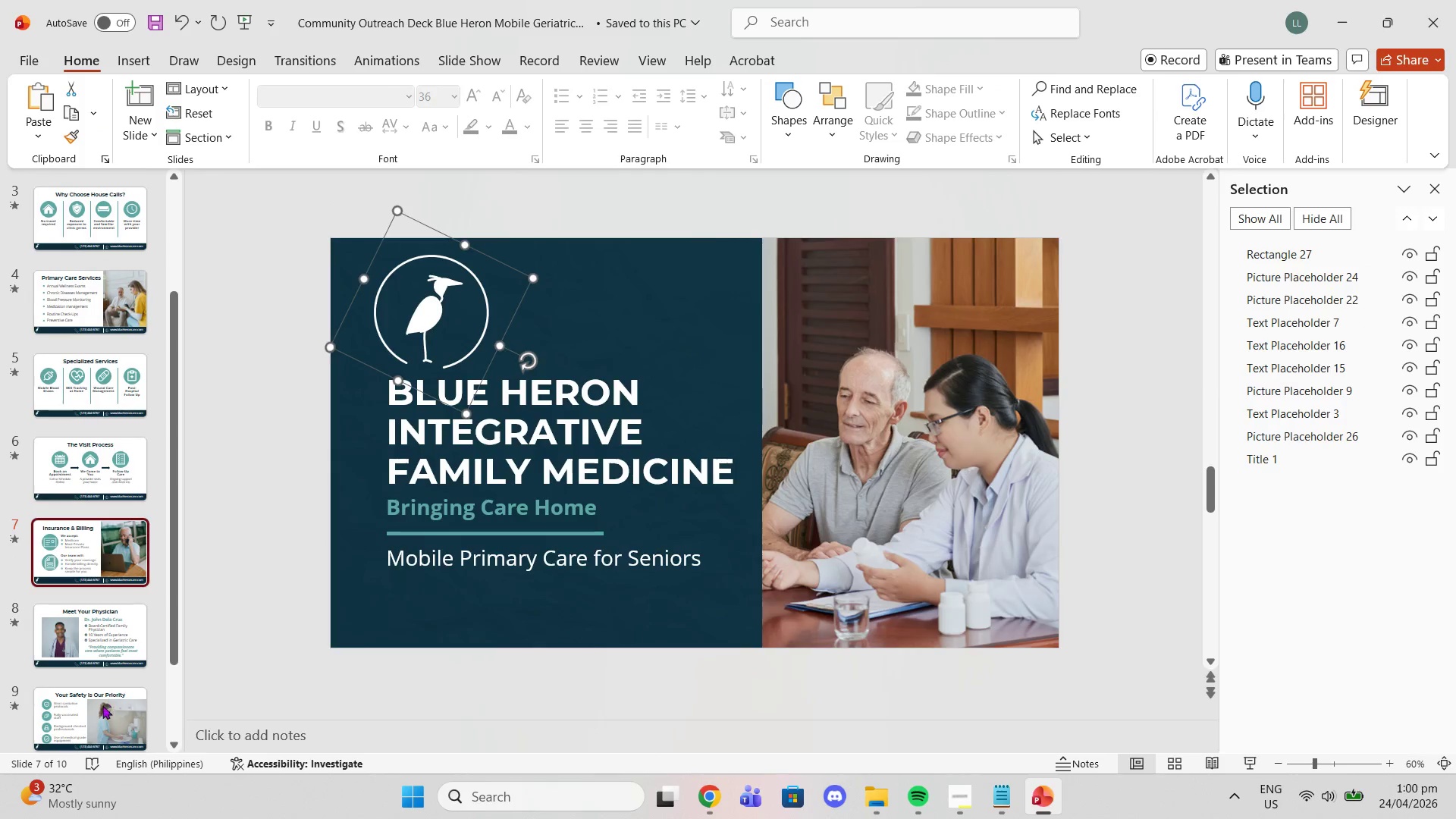 
left_click([102, 708])
 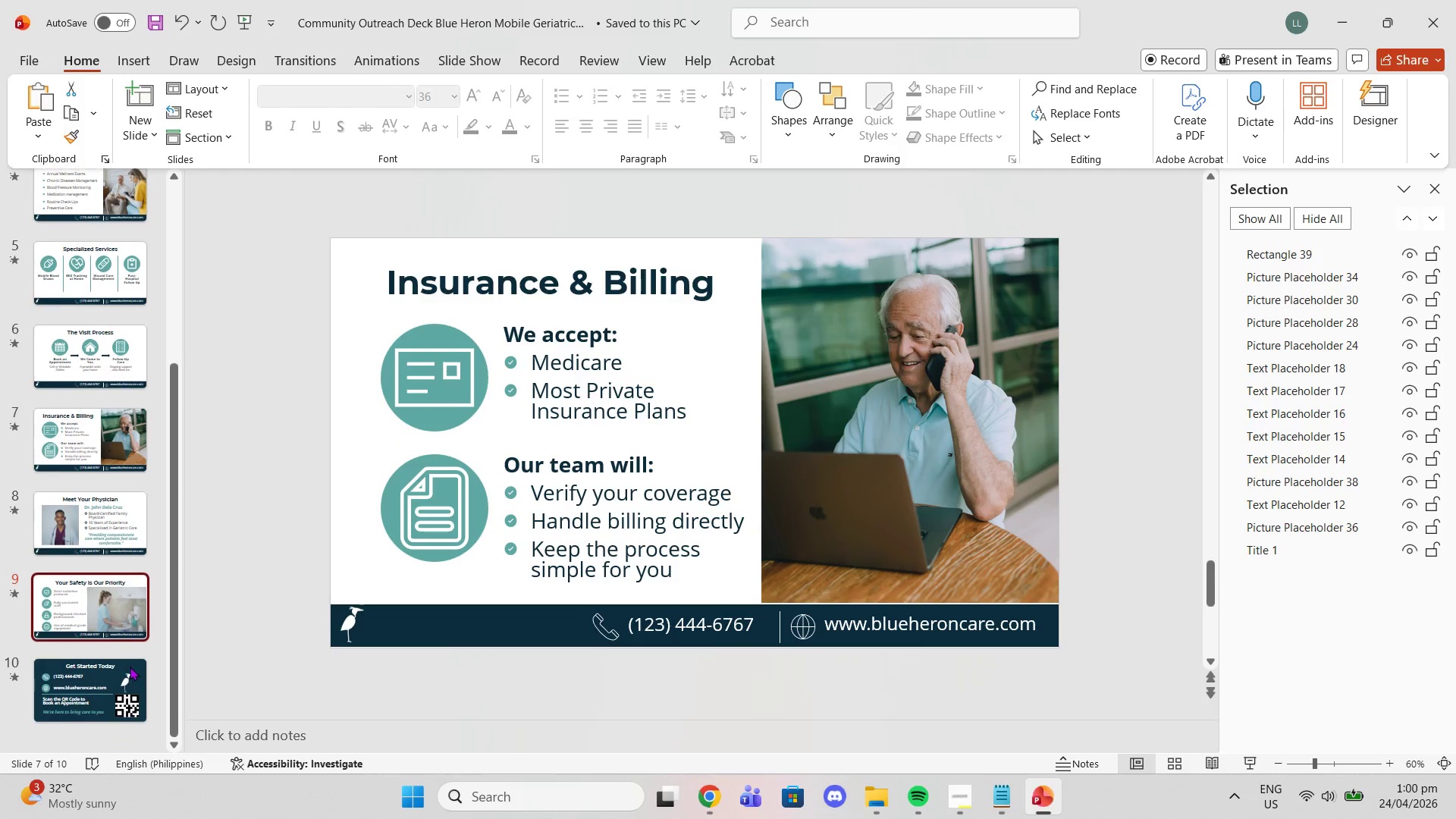 
left_click([130, 666])
 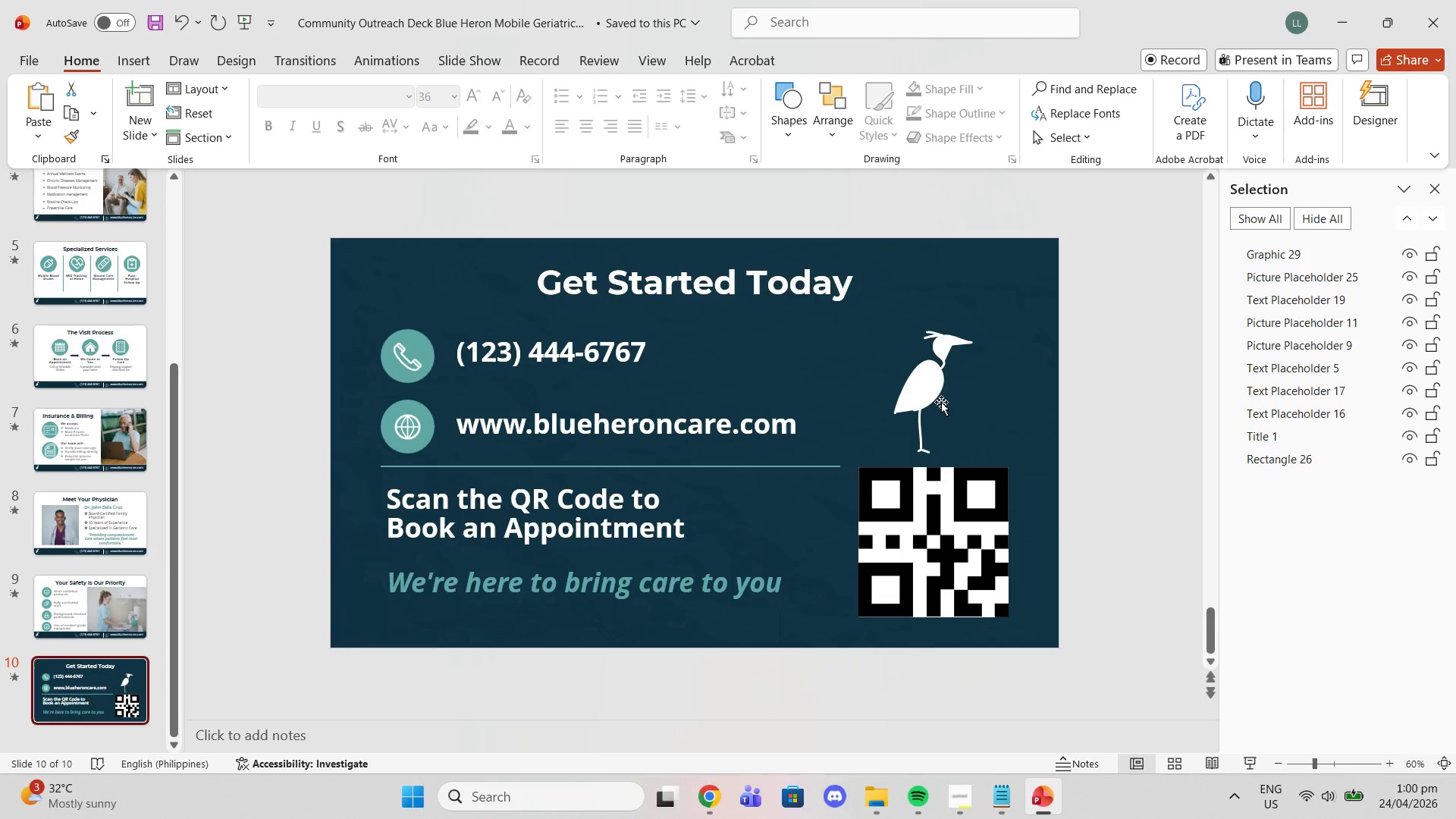 
scroll: coordinate [130, 667], scroll_direction: down, amount: 3.0
 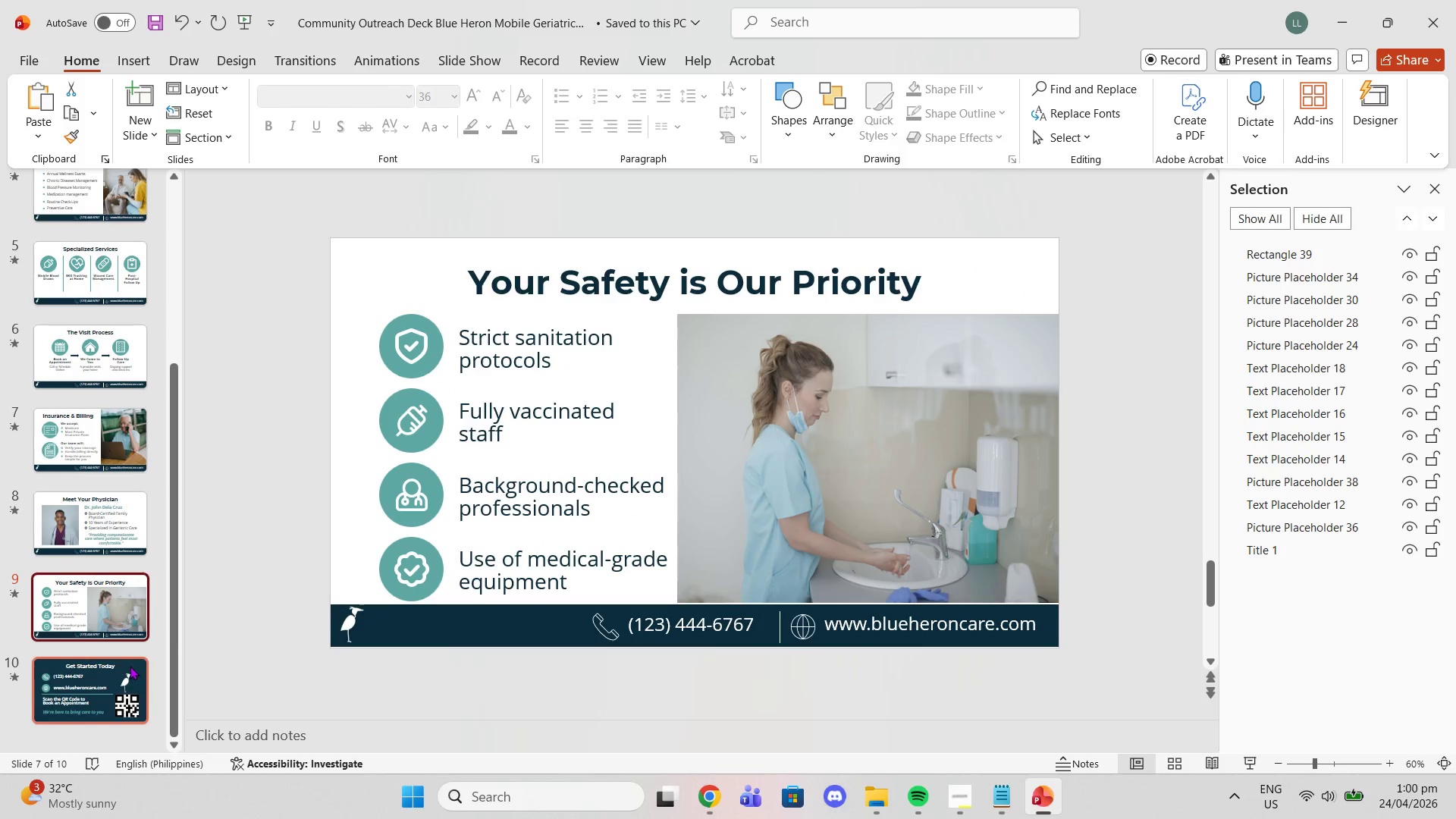 
left_click([937, 400])
 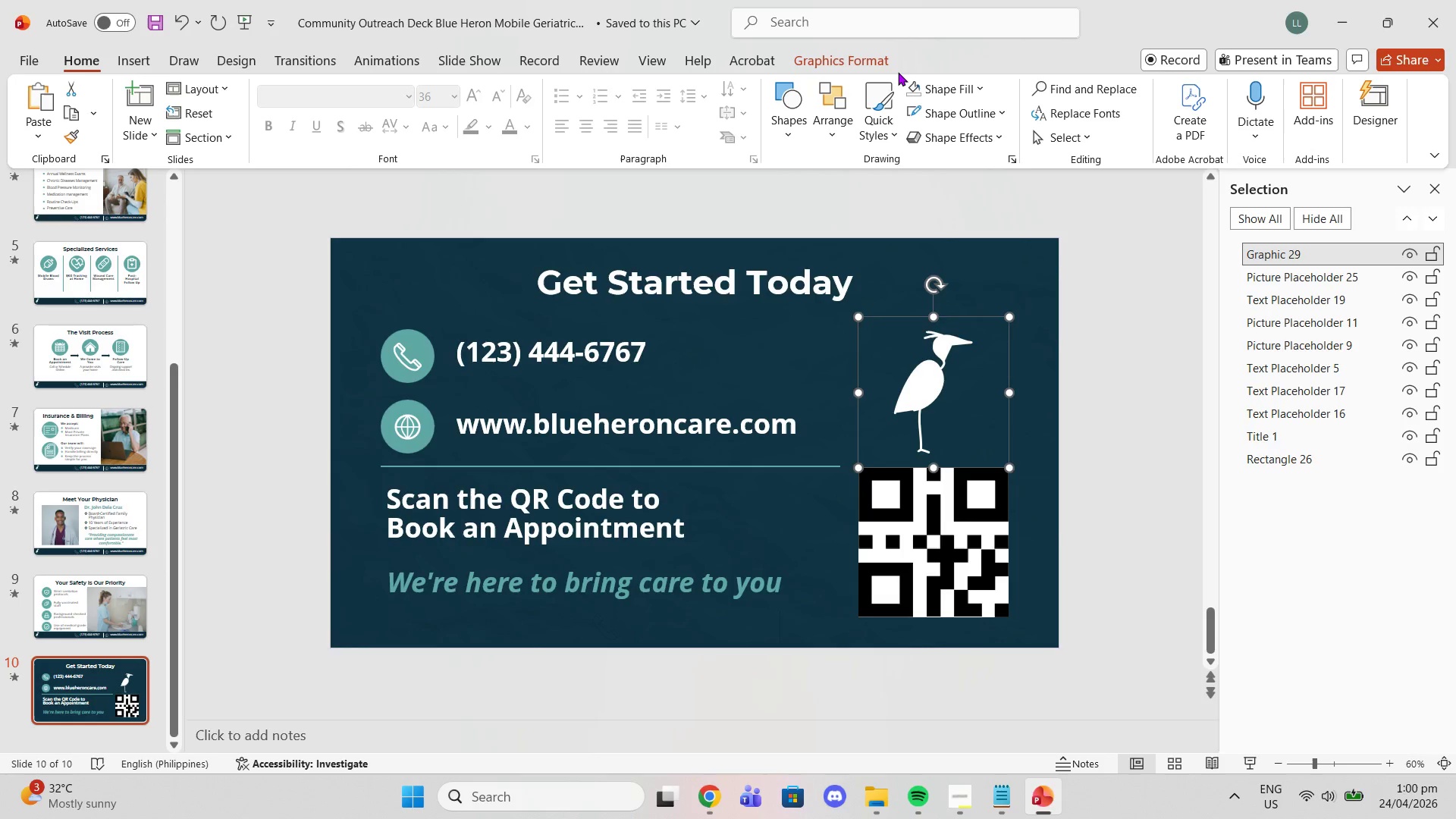 
left_click([883, 64])
 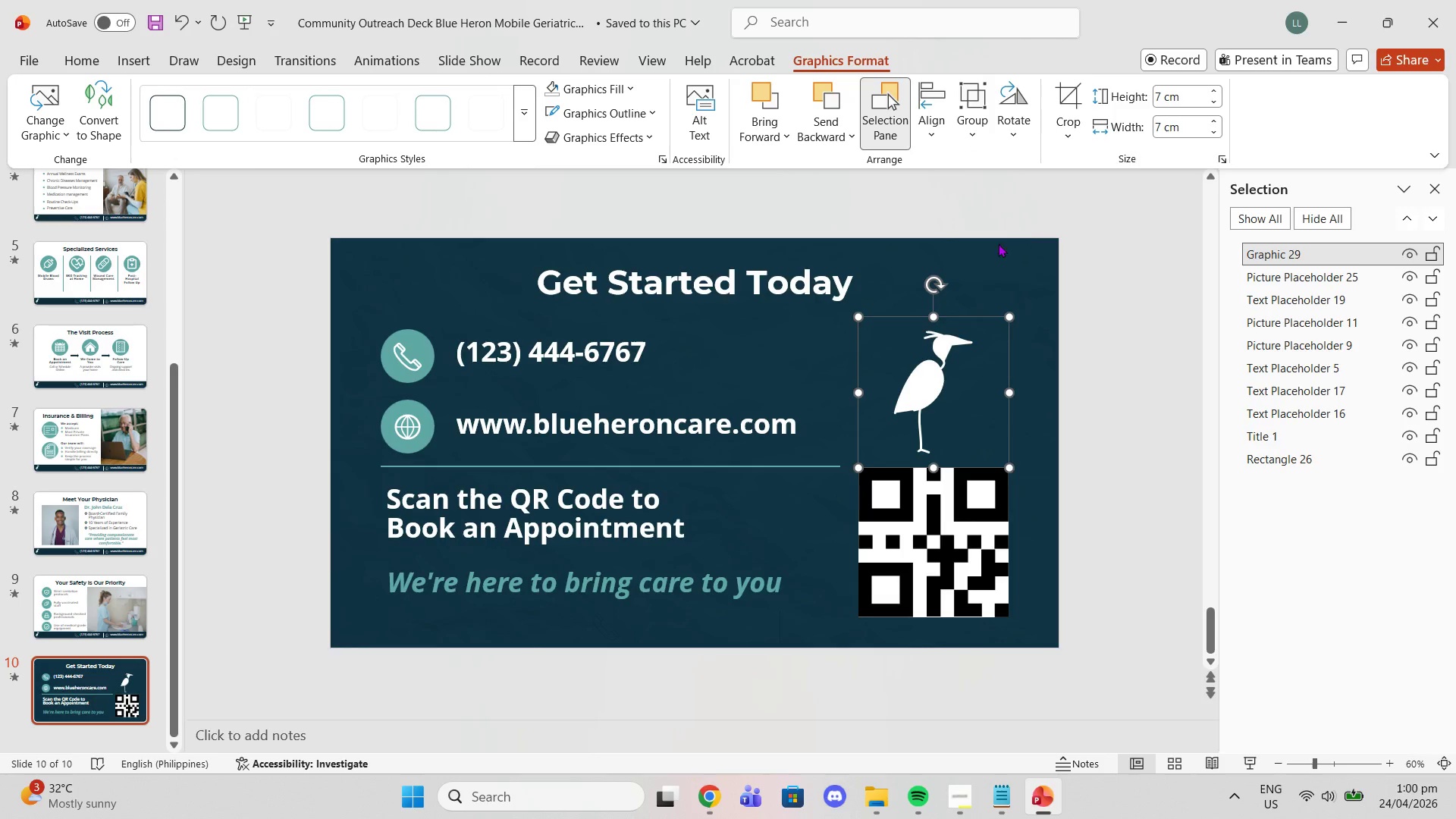 
left_click([995, 250])
 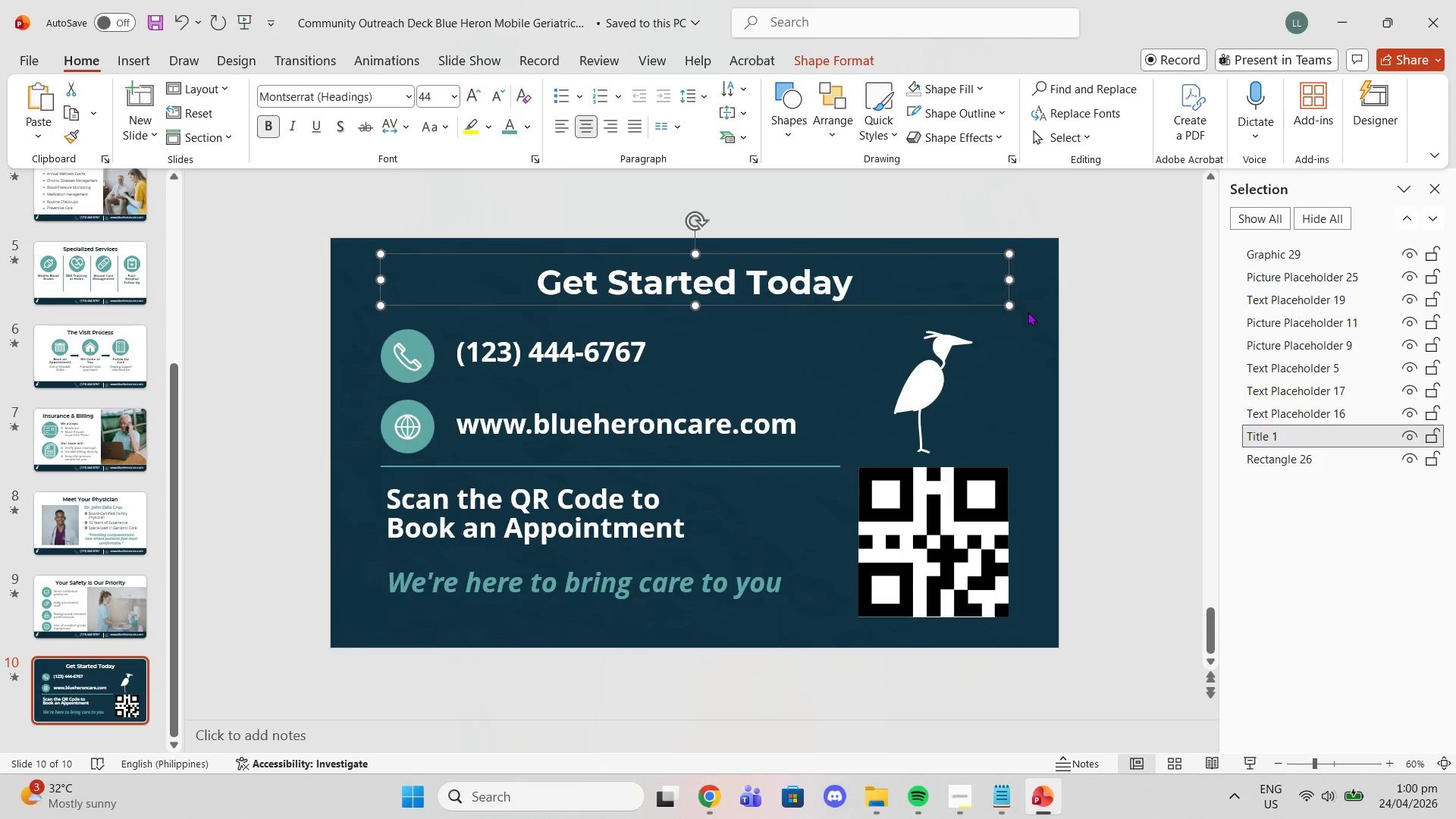 
left_click([1032, 312])
 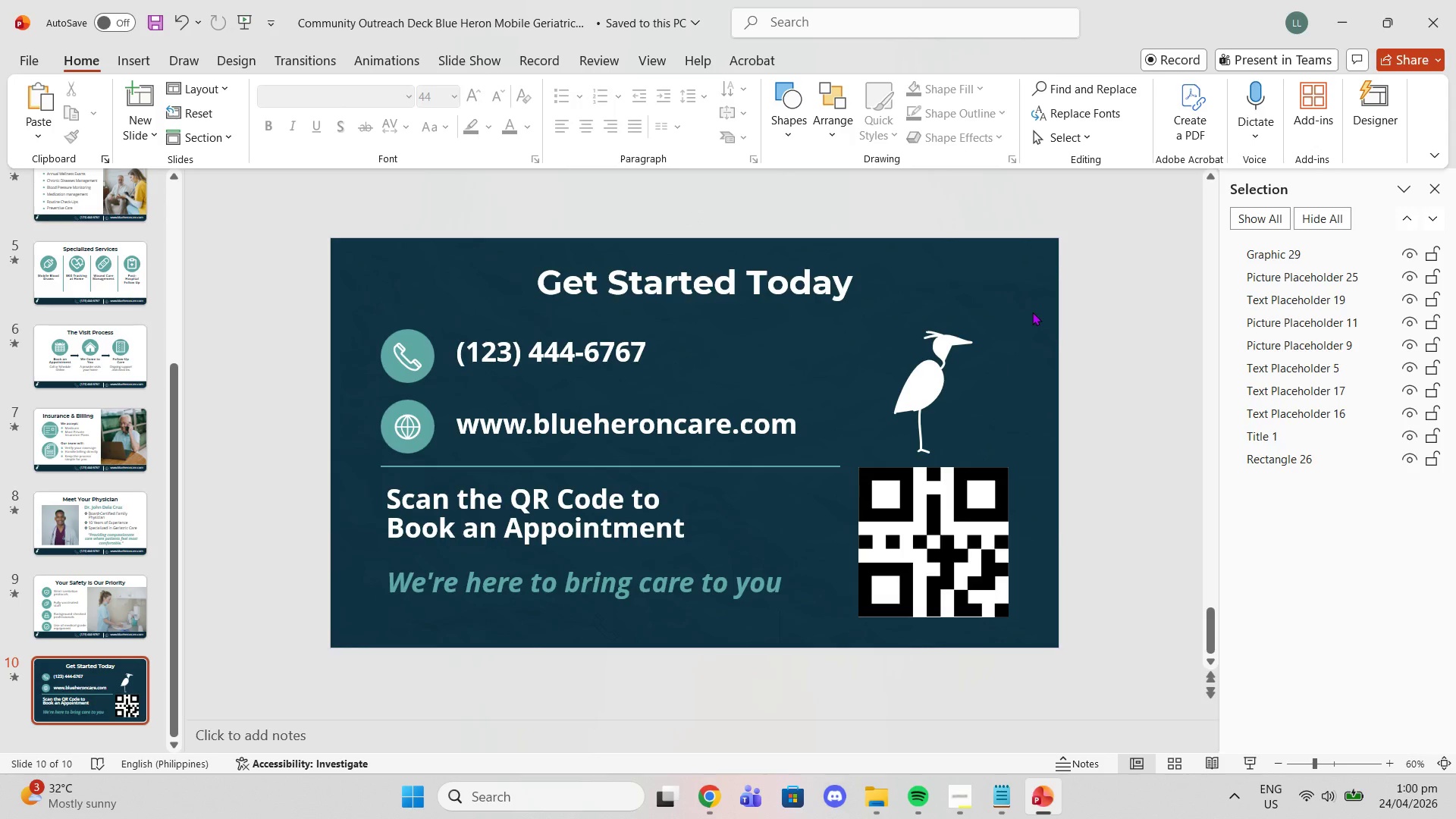 
key(Control+V)
 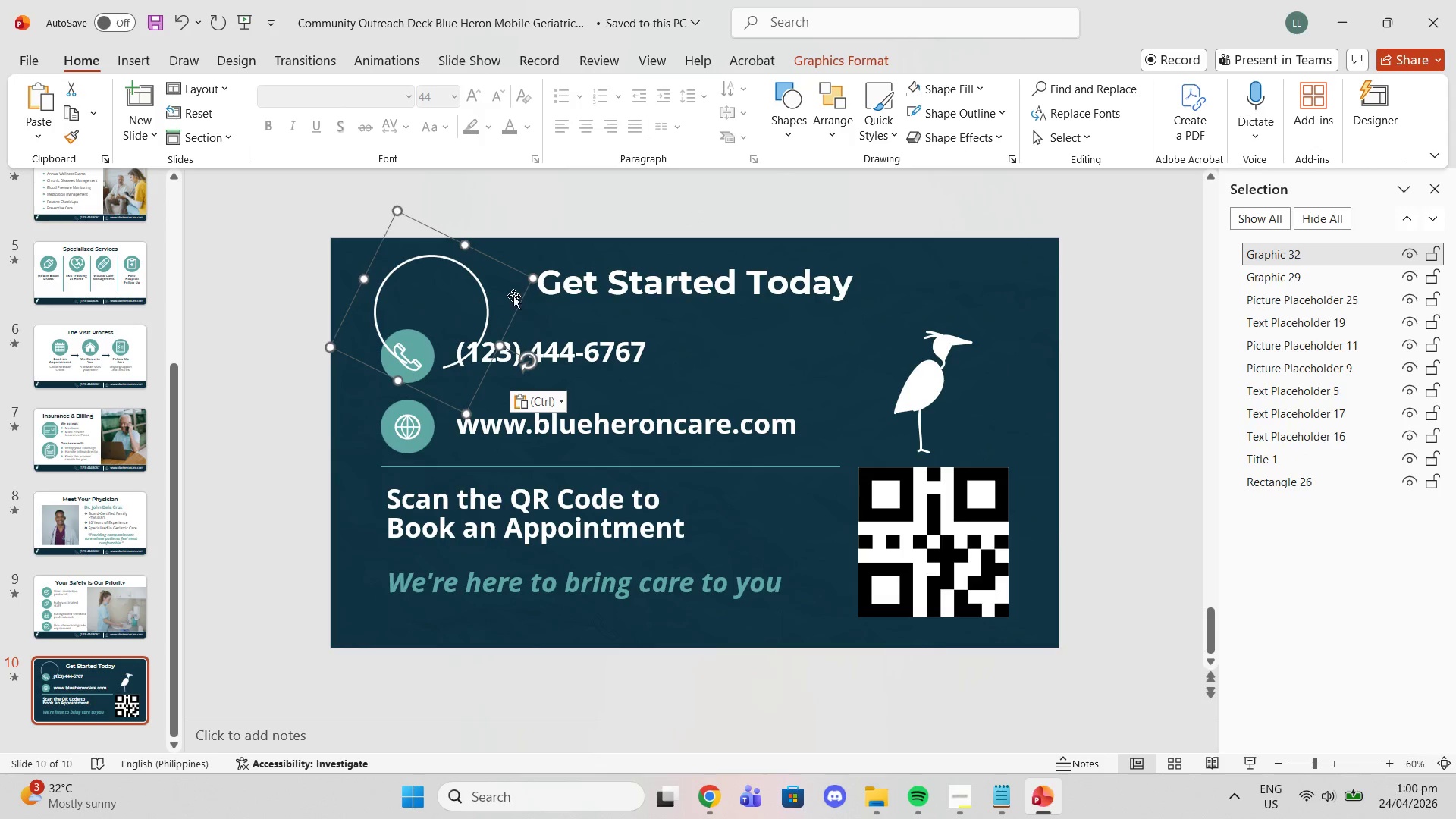 
left_click([485, 290])
 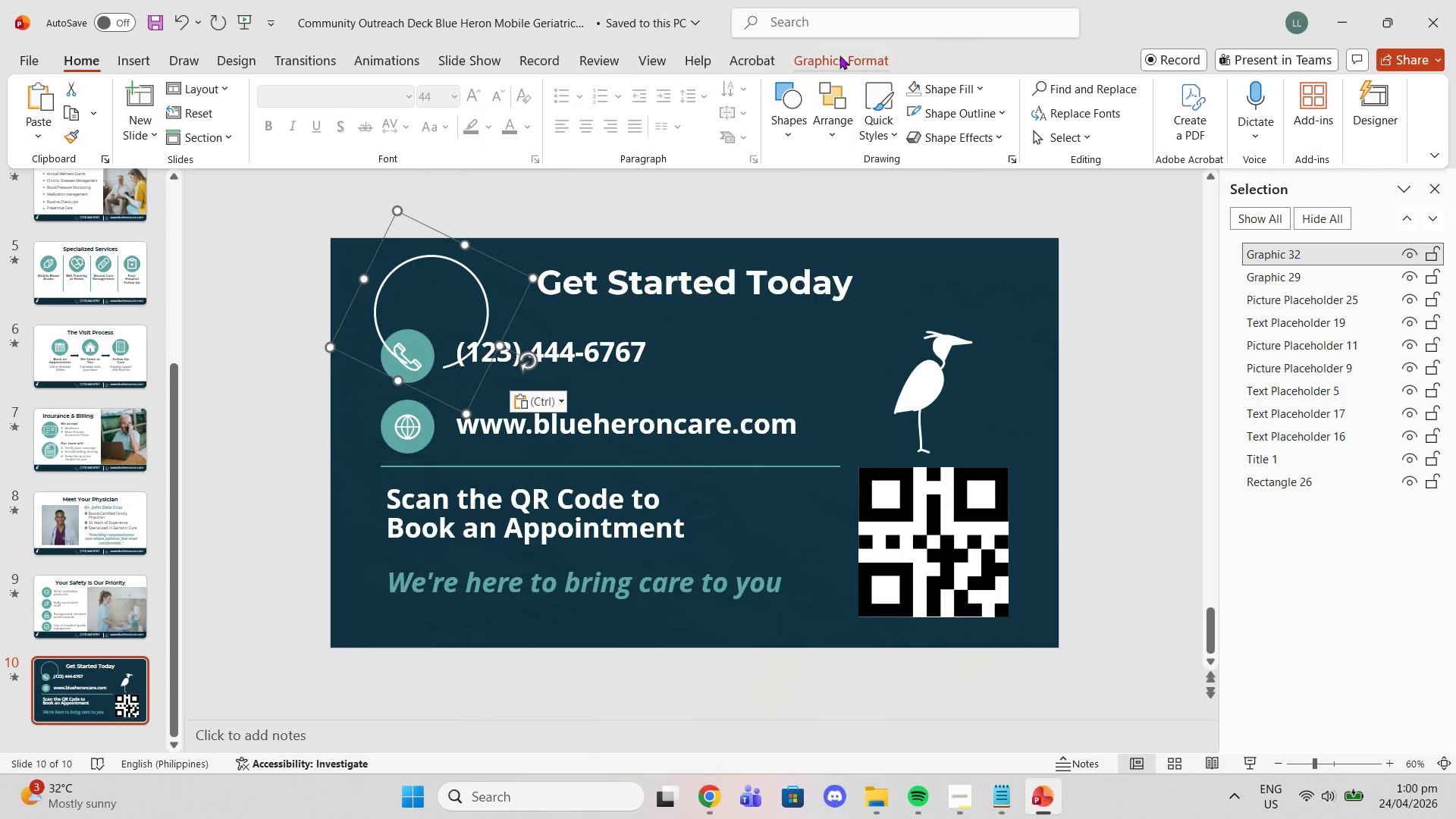 
left_click([834, 58])
 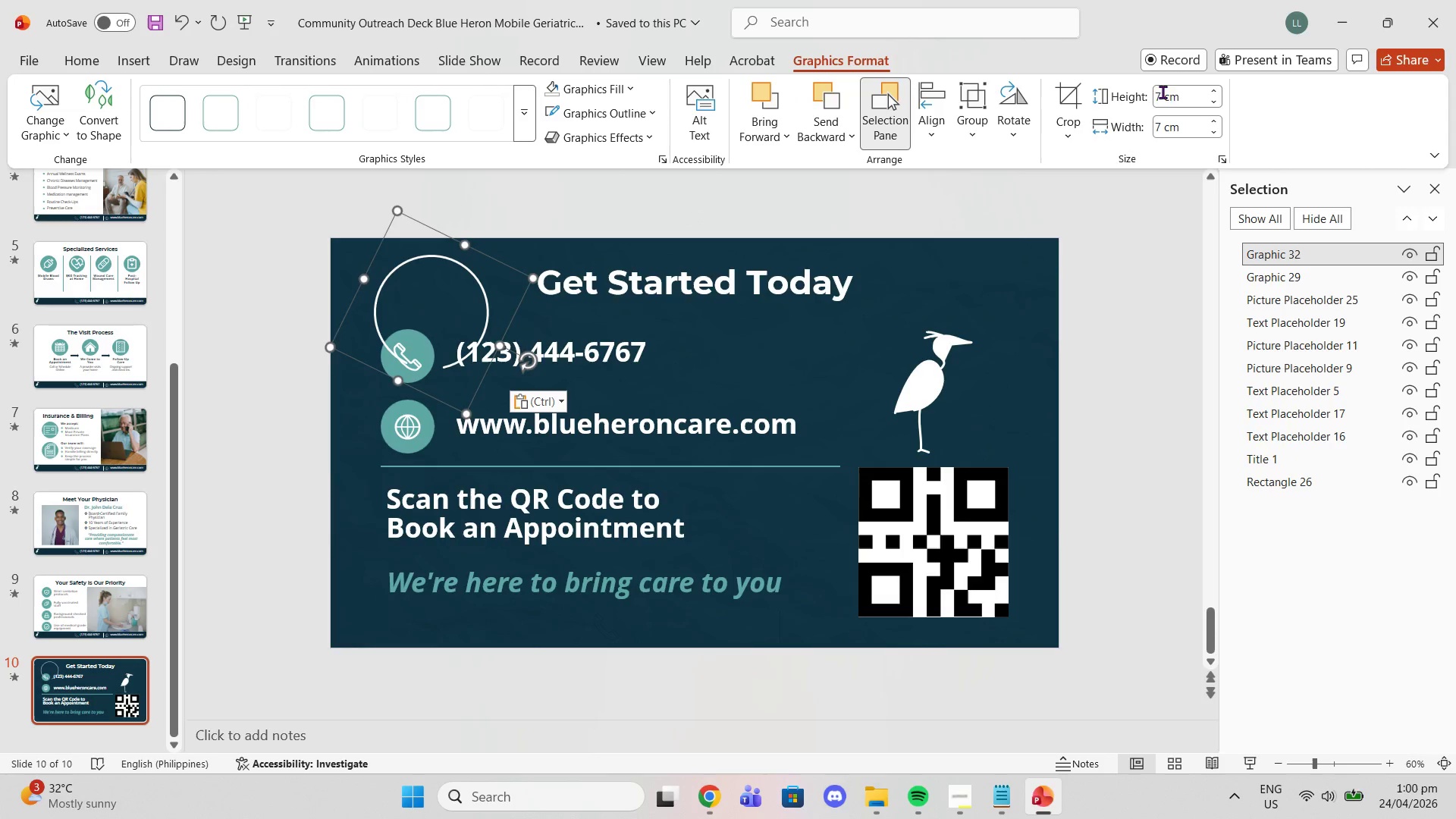 
left_click([1163, 92])
 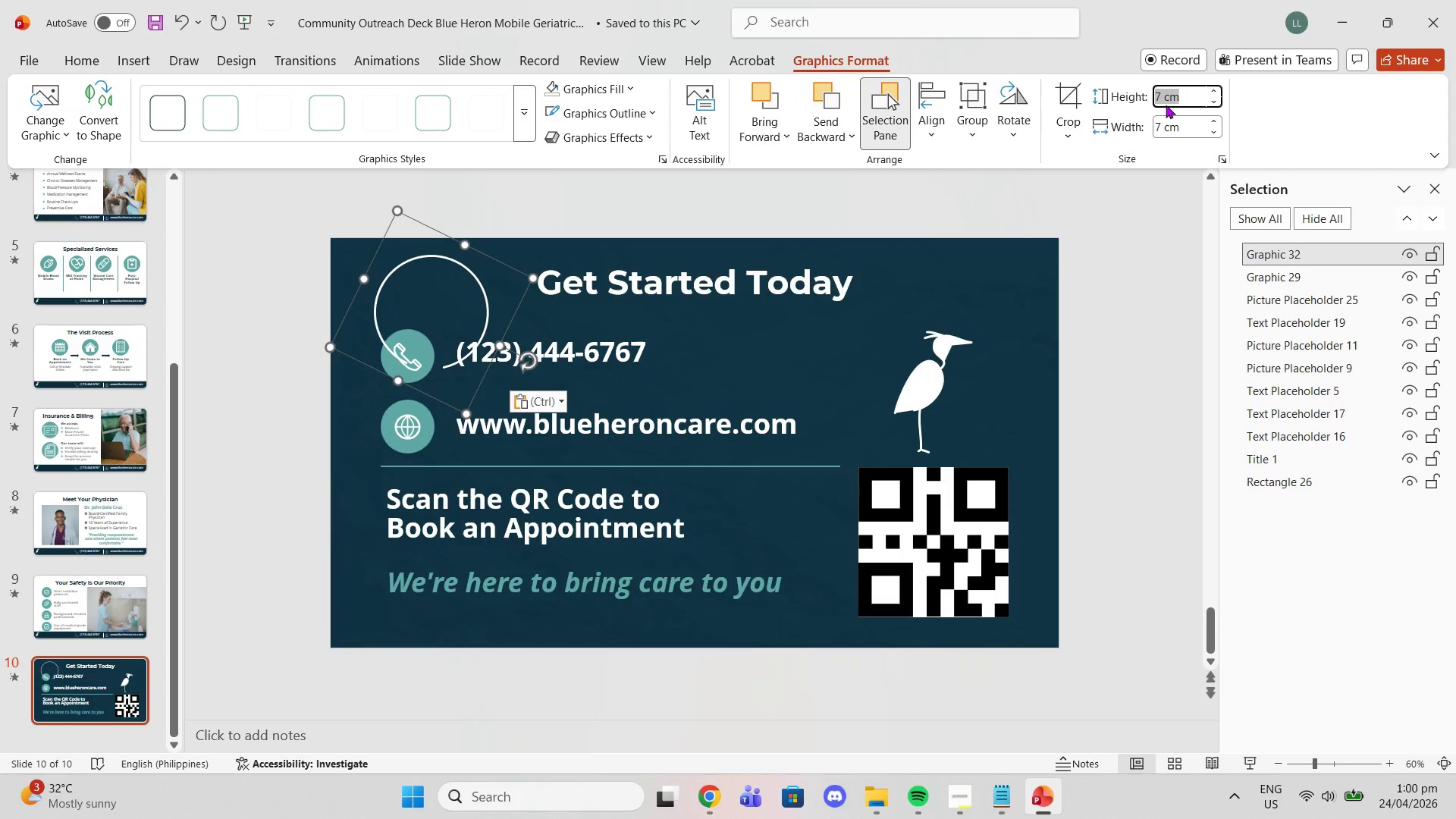 
key(9)
 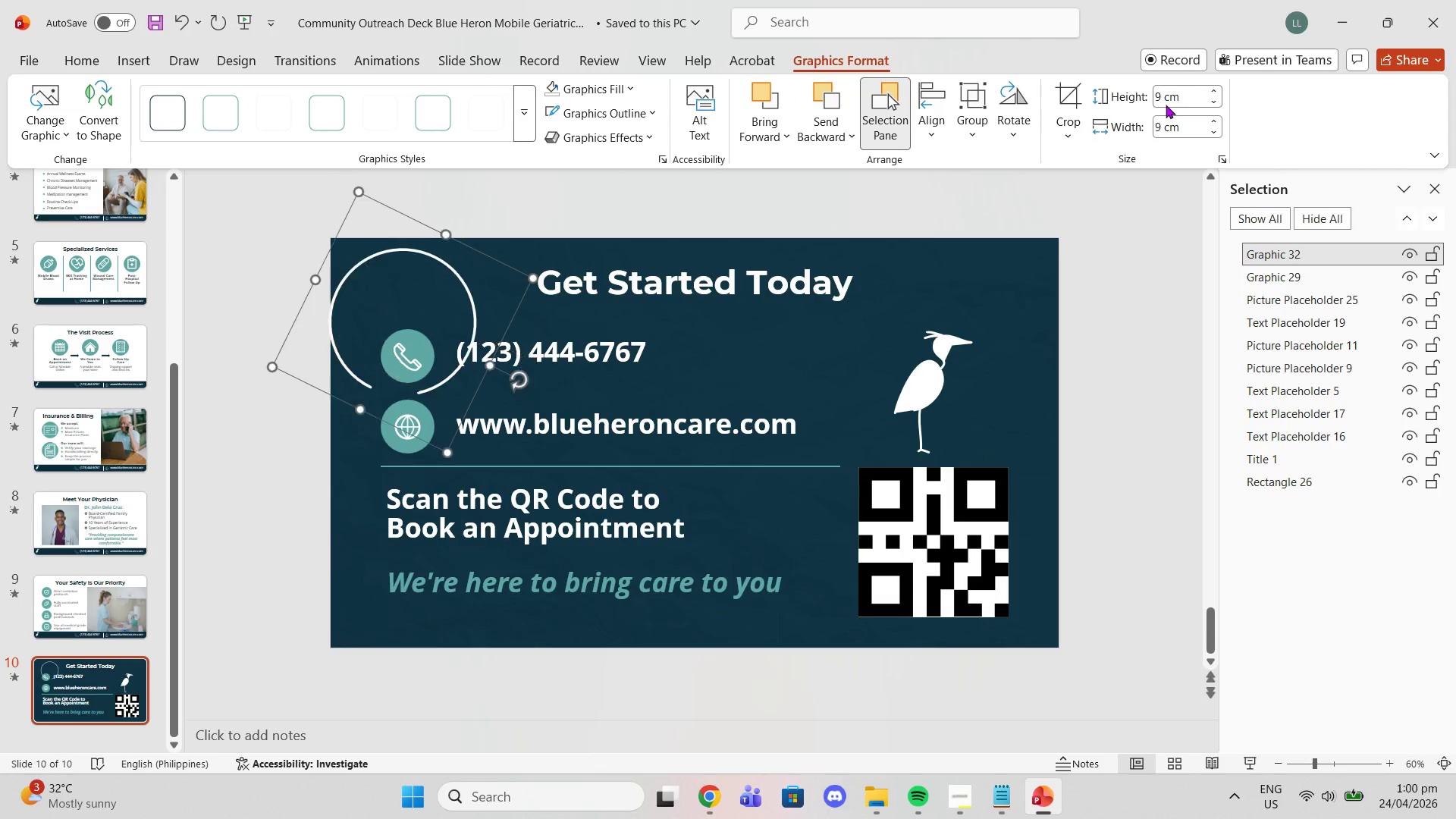 
key(Enter)
 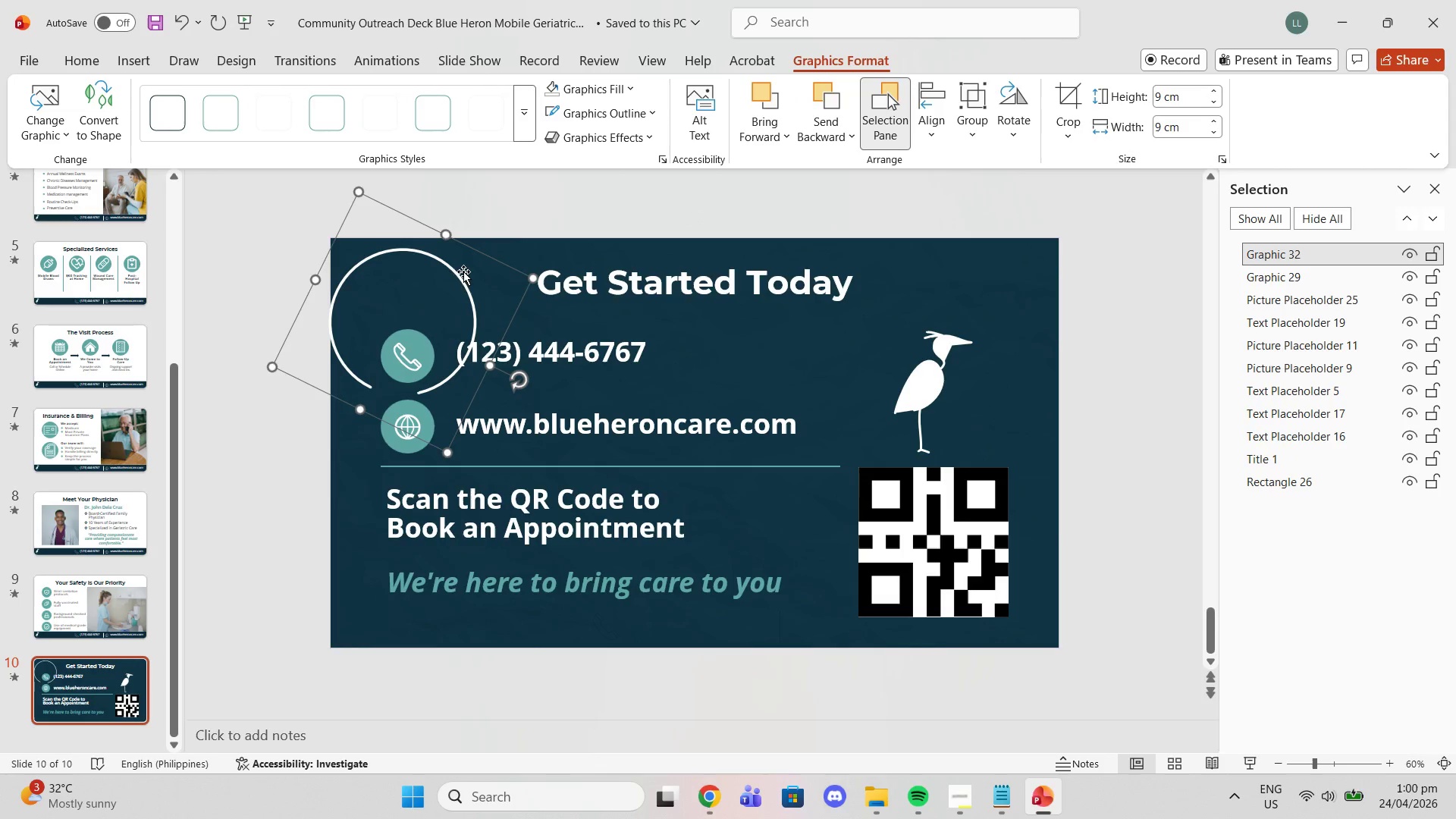 
left_click_drag(start_coordinate=[460, 274], to_coordinate=[986, 334])
 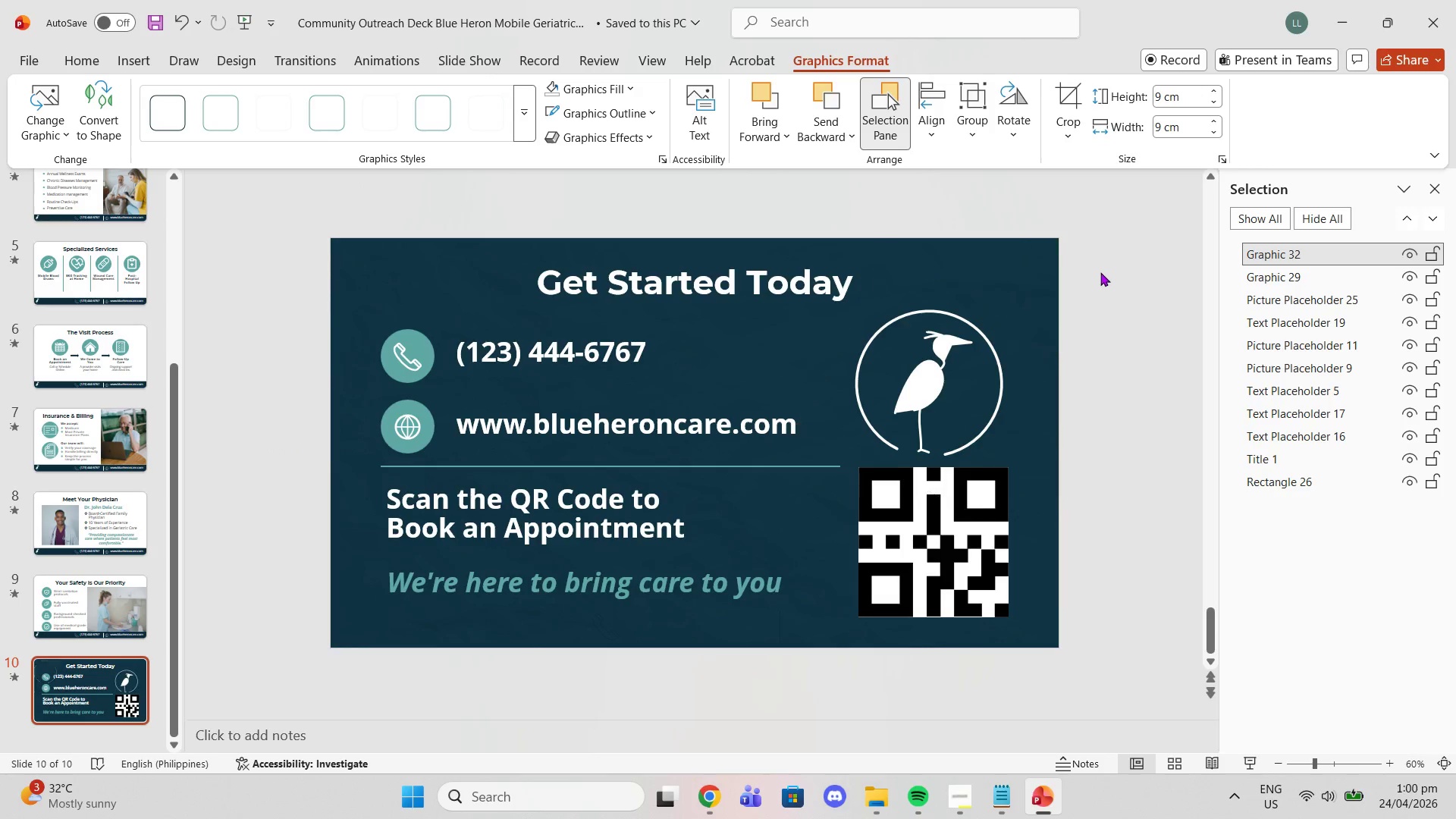 
left_click([1100, 272])
 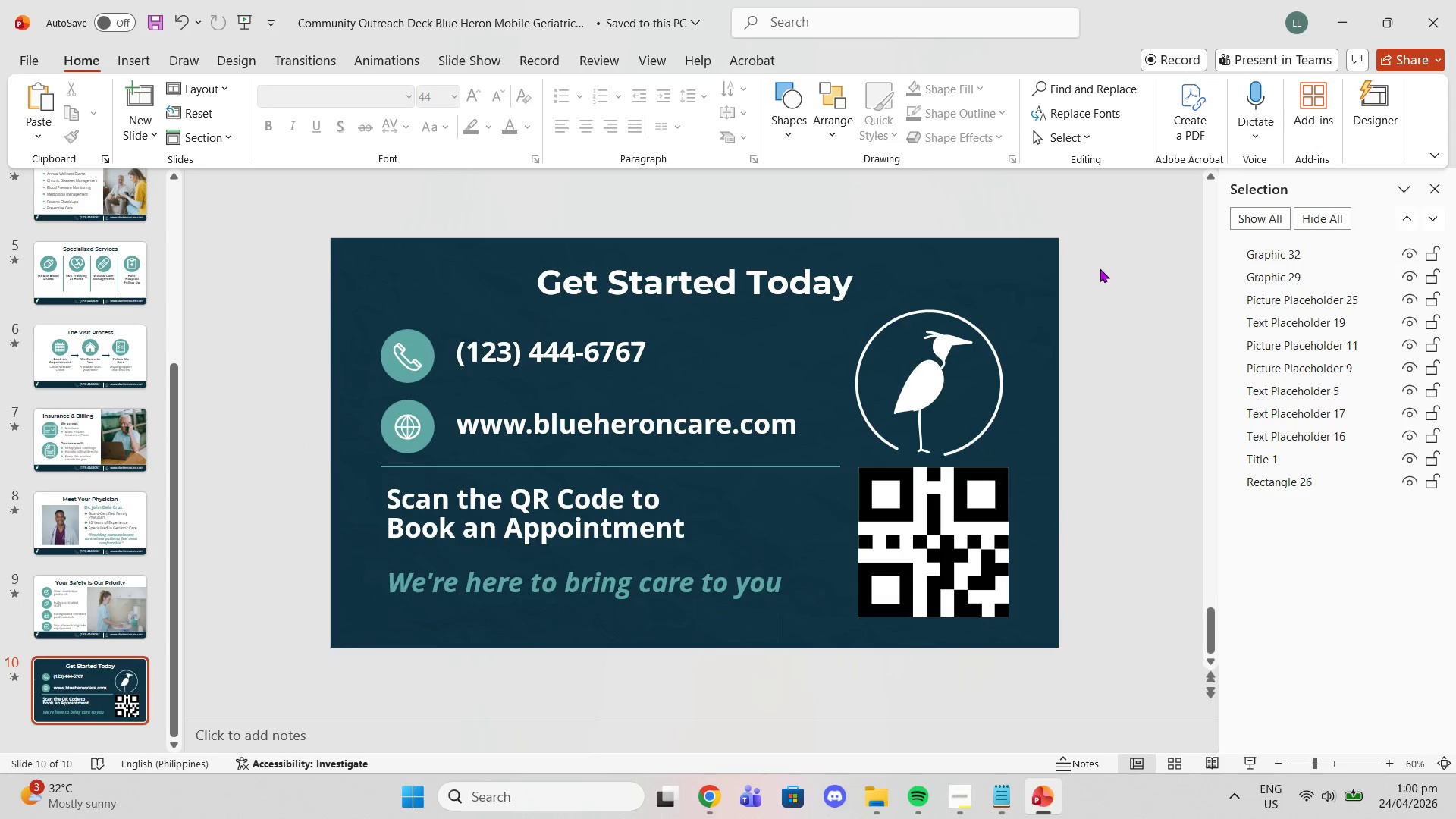 
scroll: coordinate [1102, 264], scroll_direction: up, amount: 3.0
 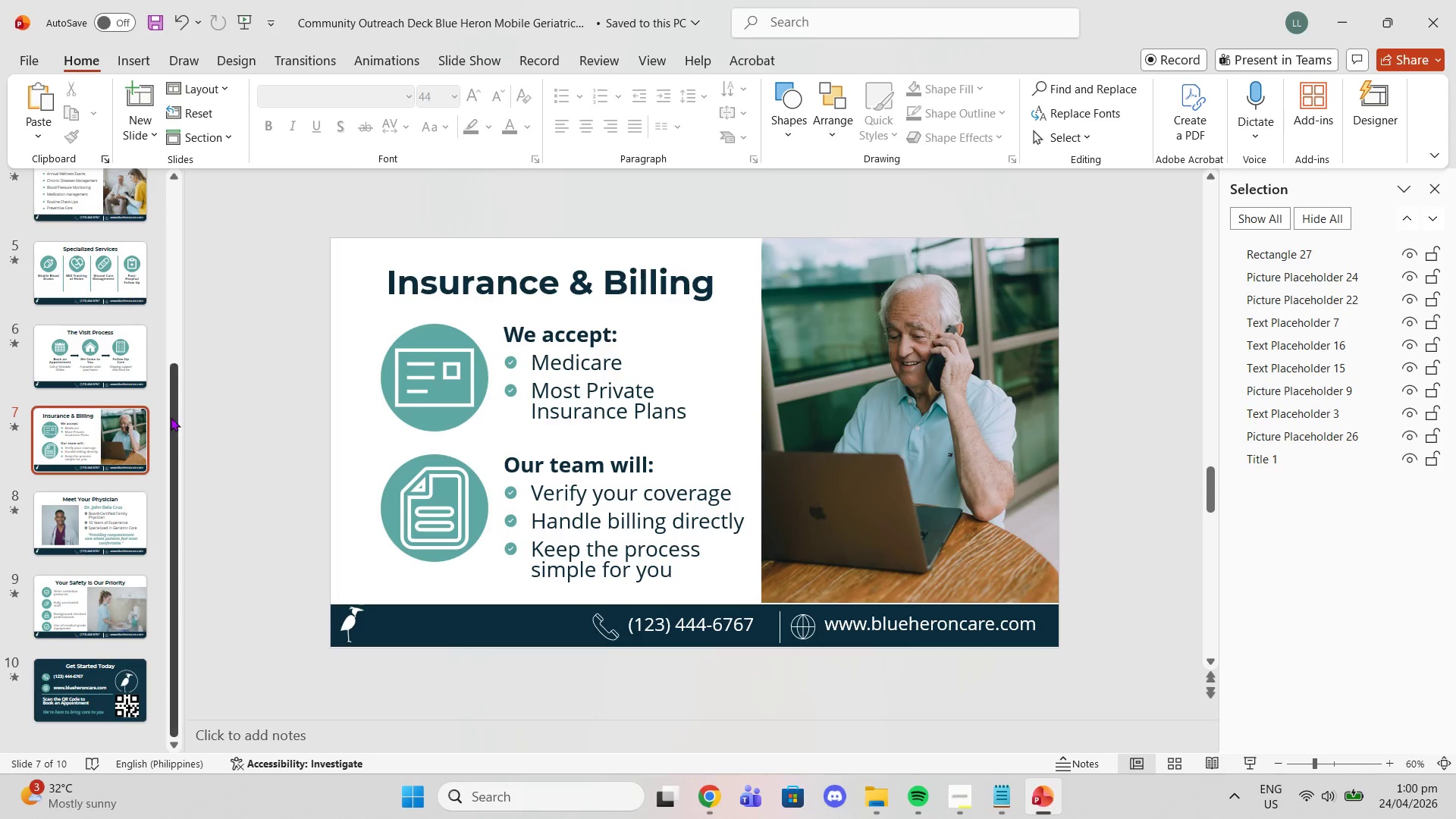 
left_click_drag(start_coordinate=[172, 425], to_coordinate=[205, 212])
 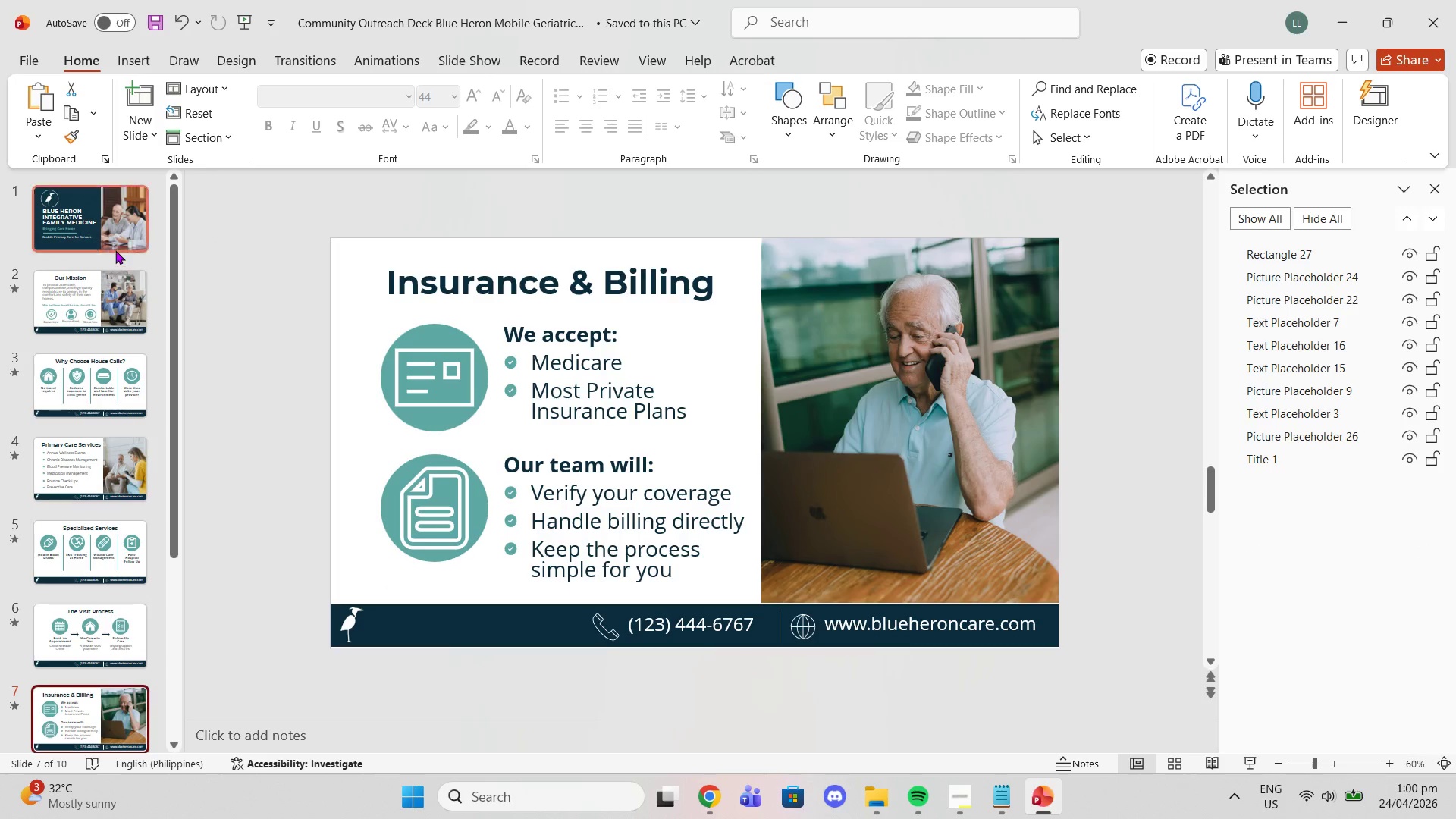 
left_click([115, 250])
 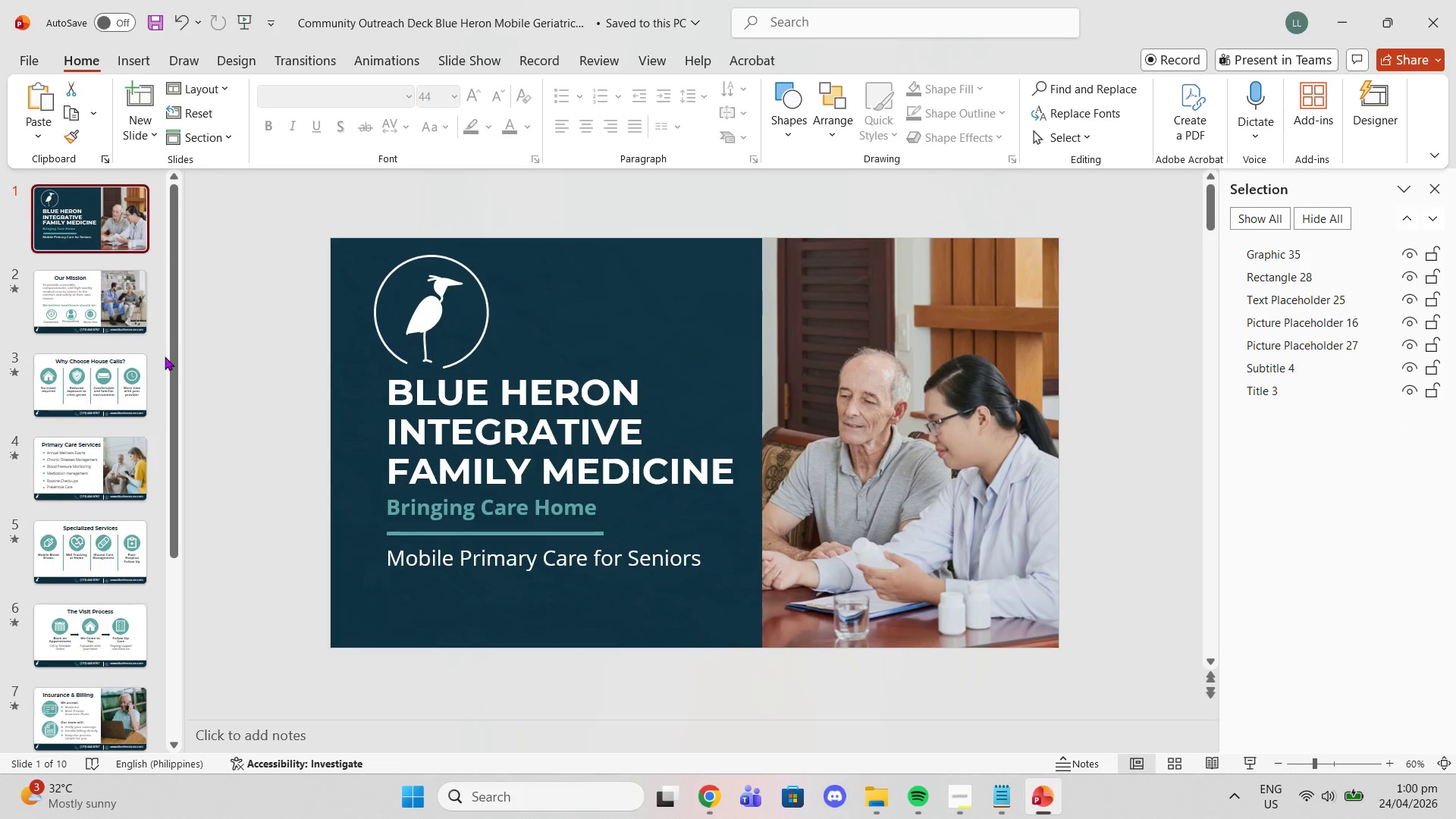 
scroll: coordinate [152, 450], scroll_direction: down, amount: 7.0
 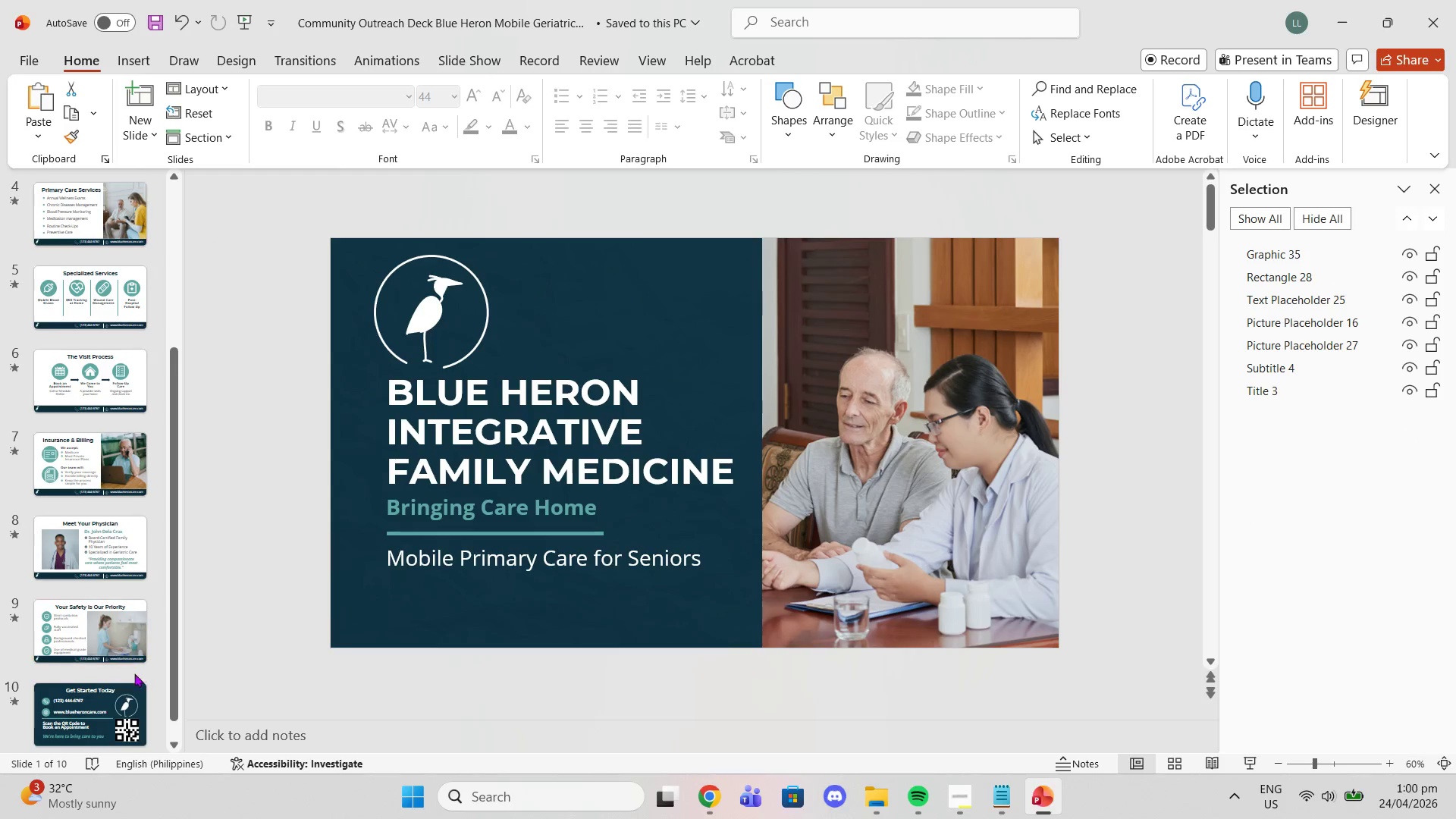 
left_click([125, 691])
 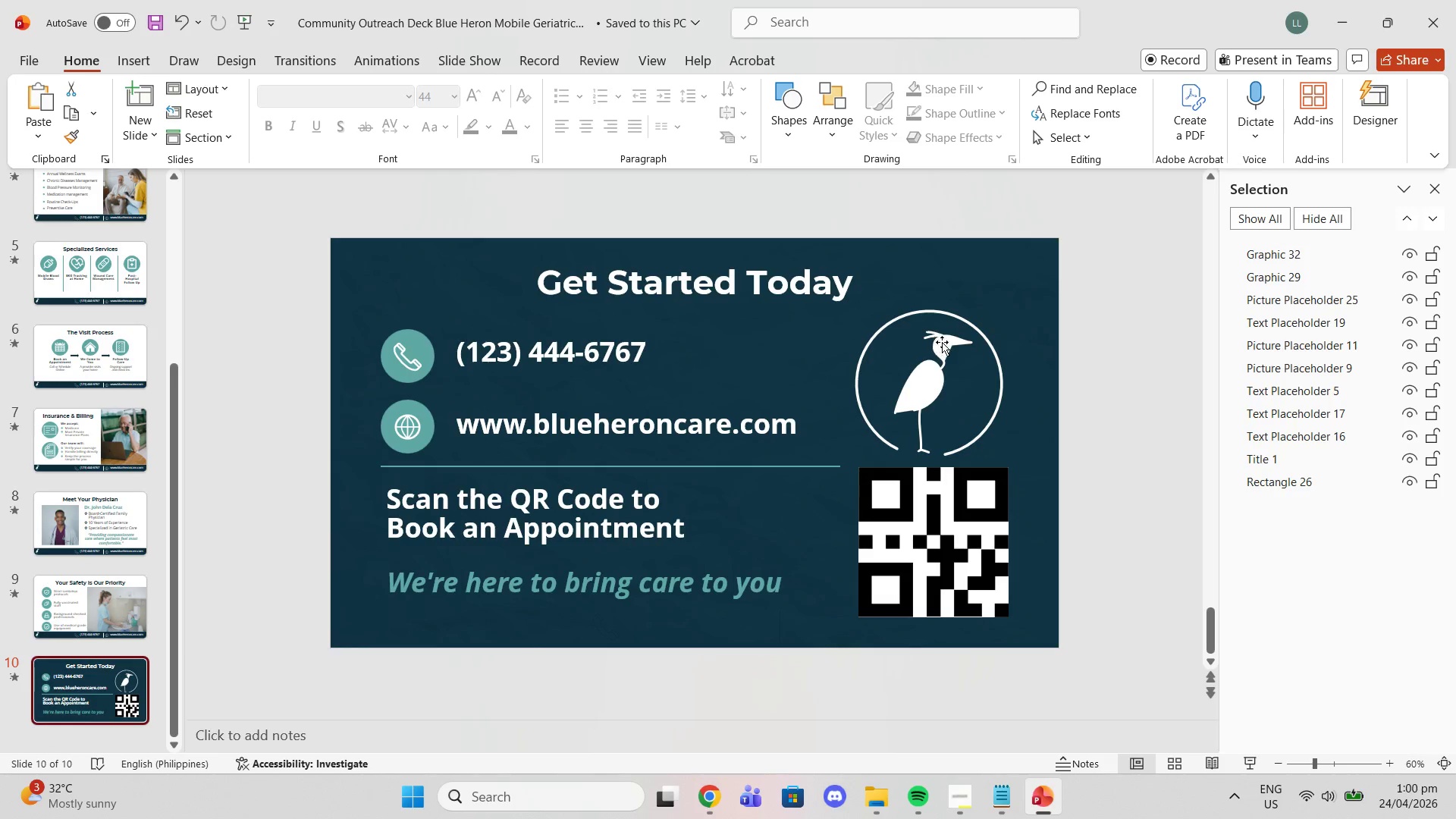 
left_click([1093, 428])
 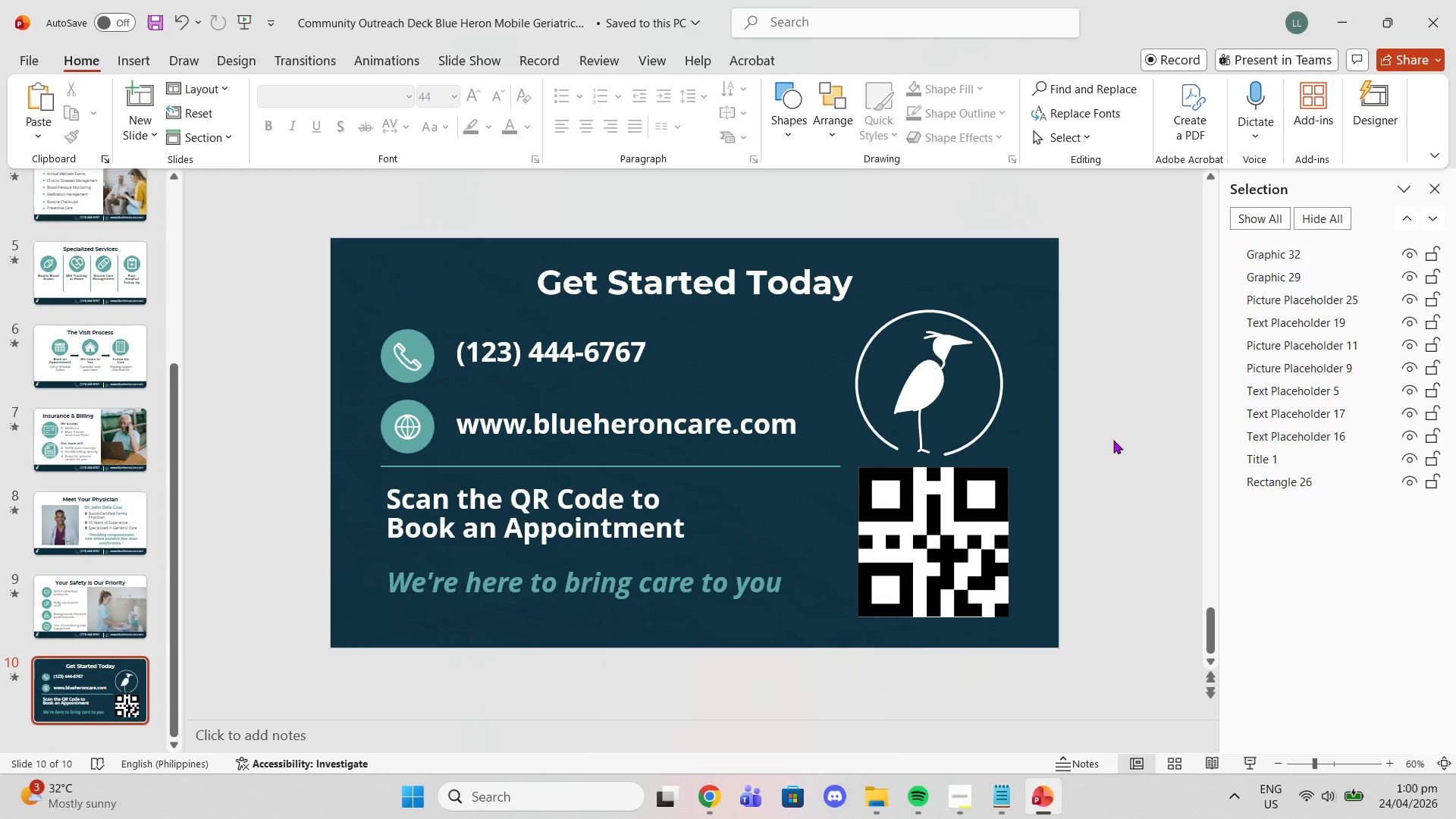 